 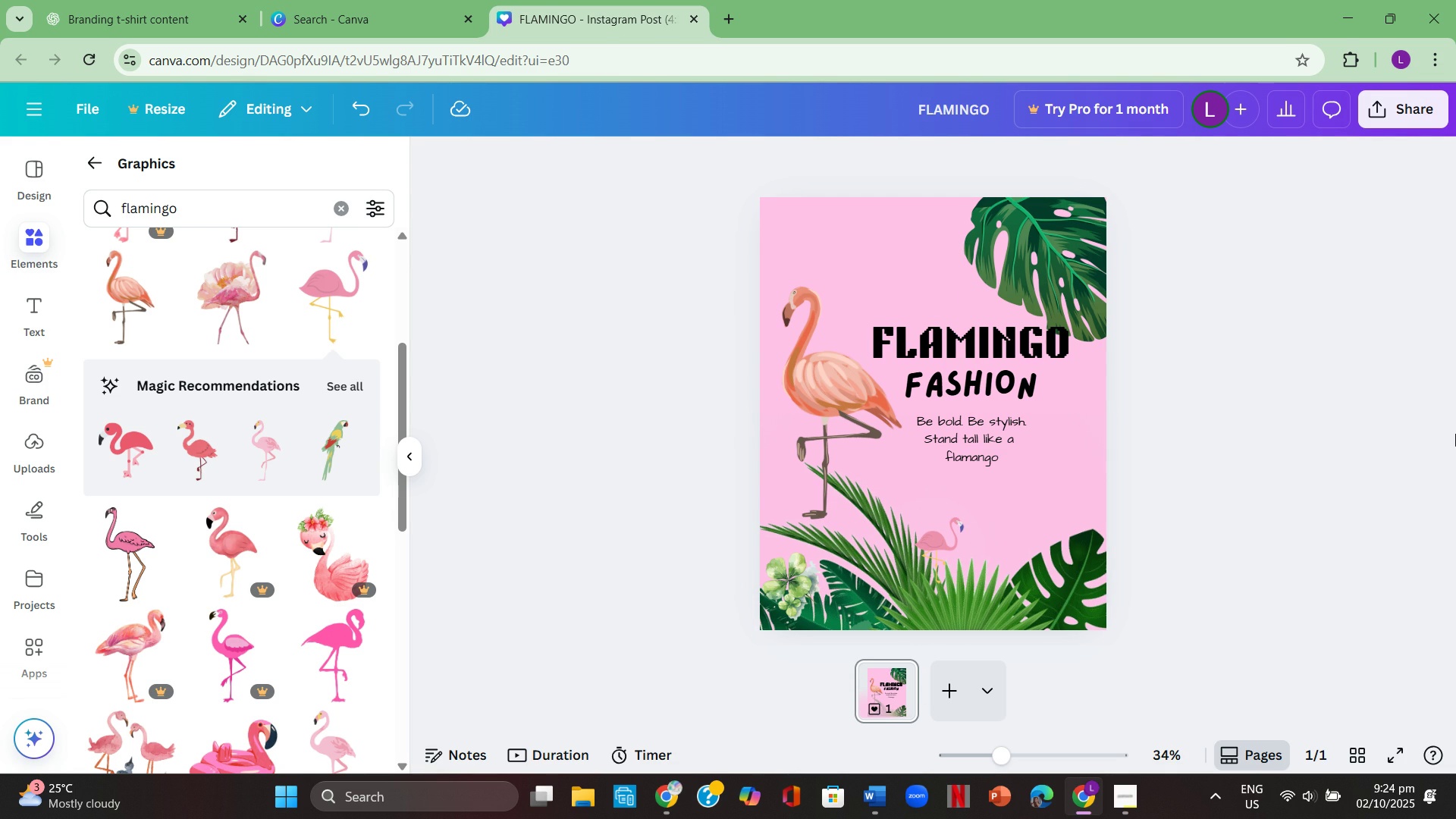 
left_click([334, 211])
 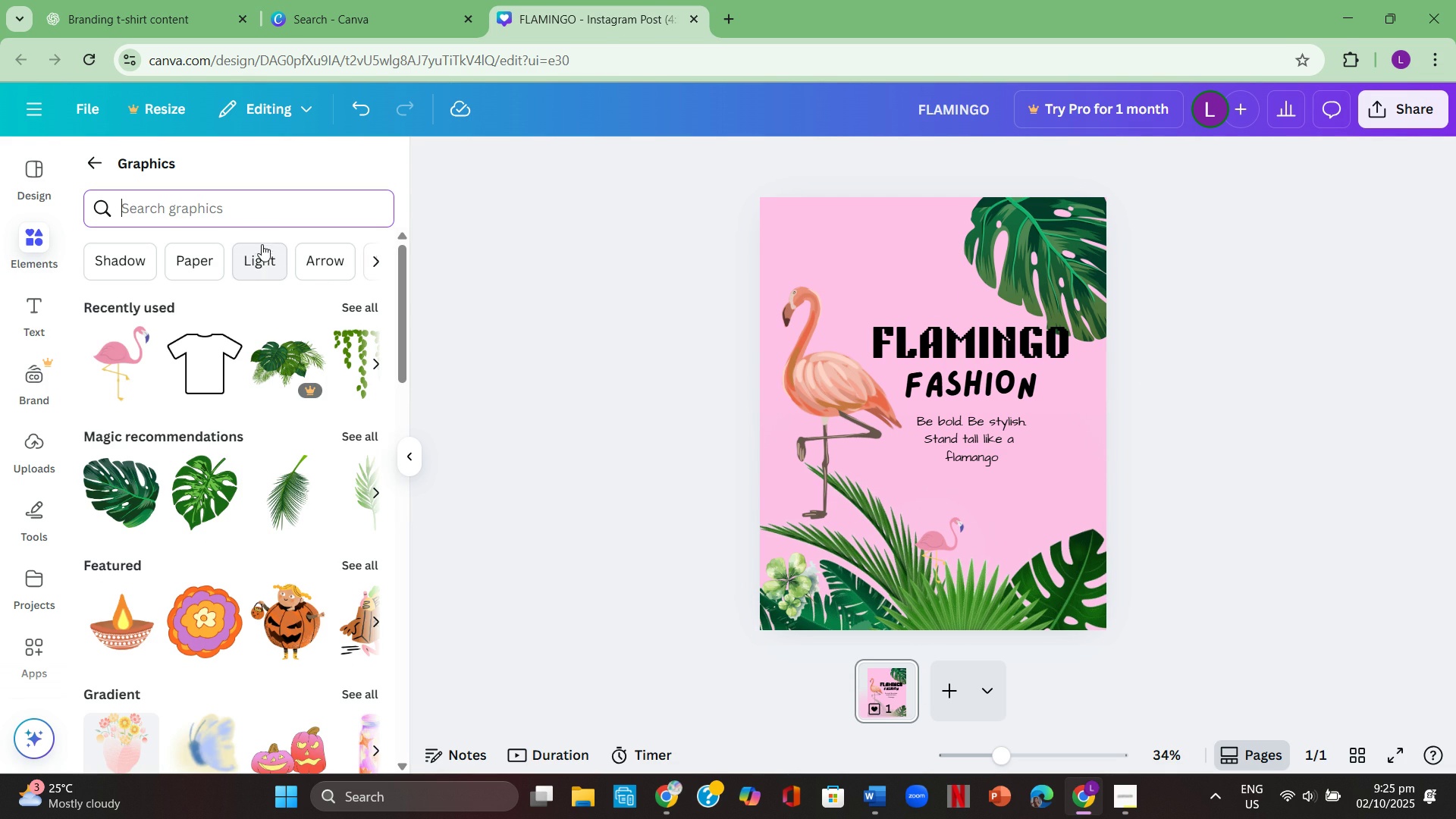 
left_click([255, 205])
 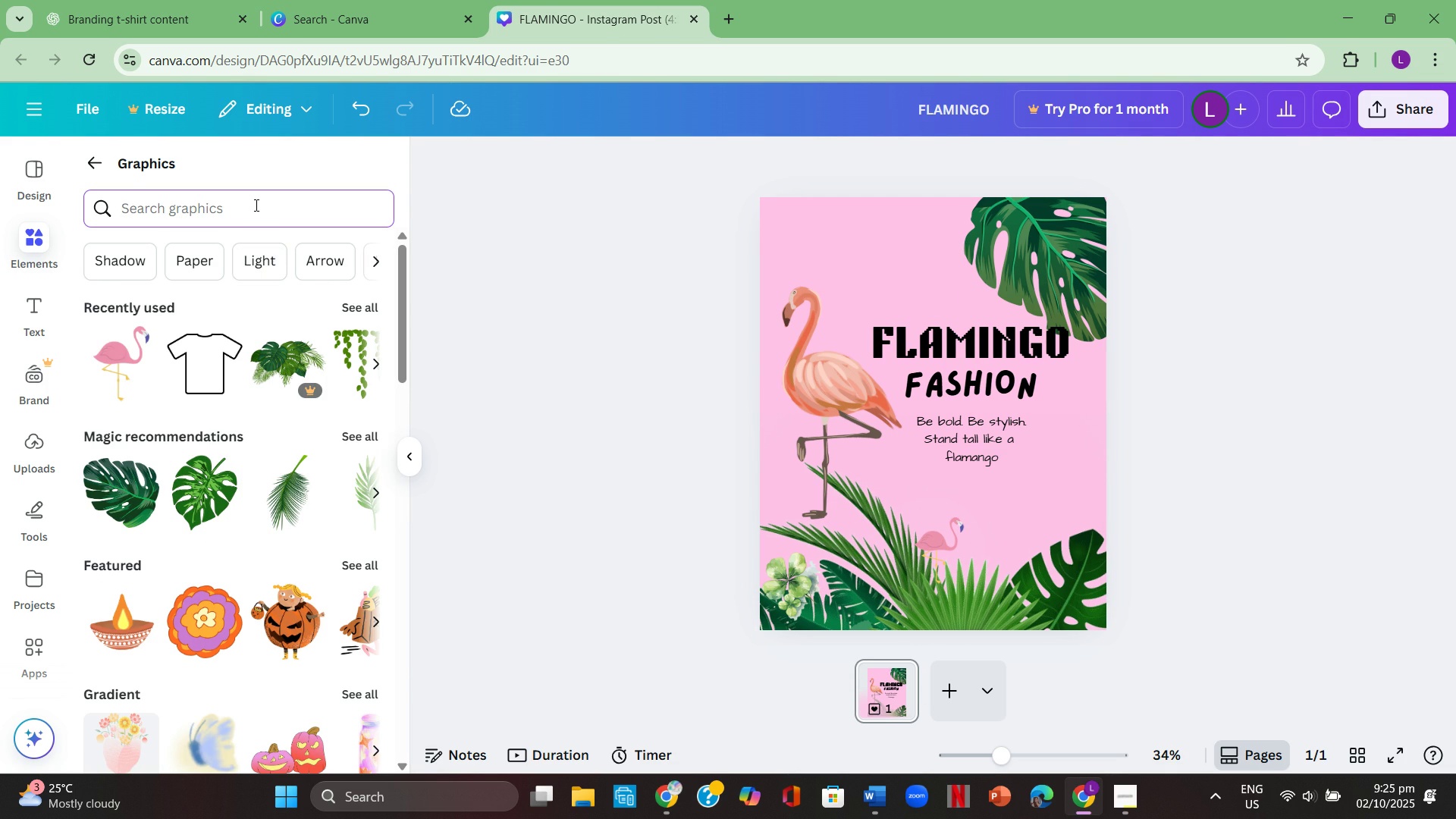 
type(shirt)
 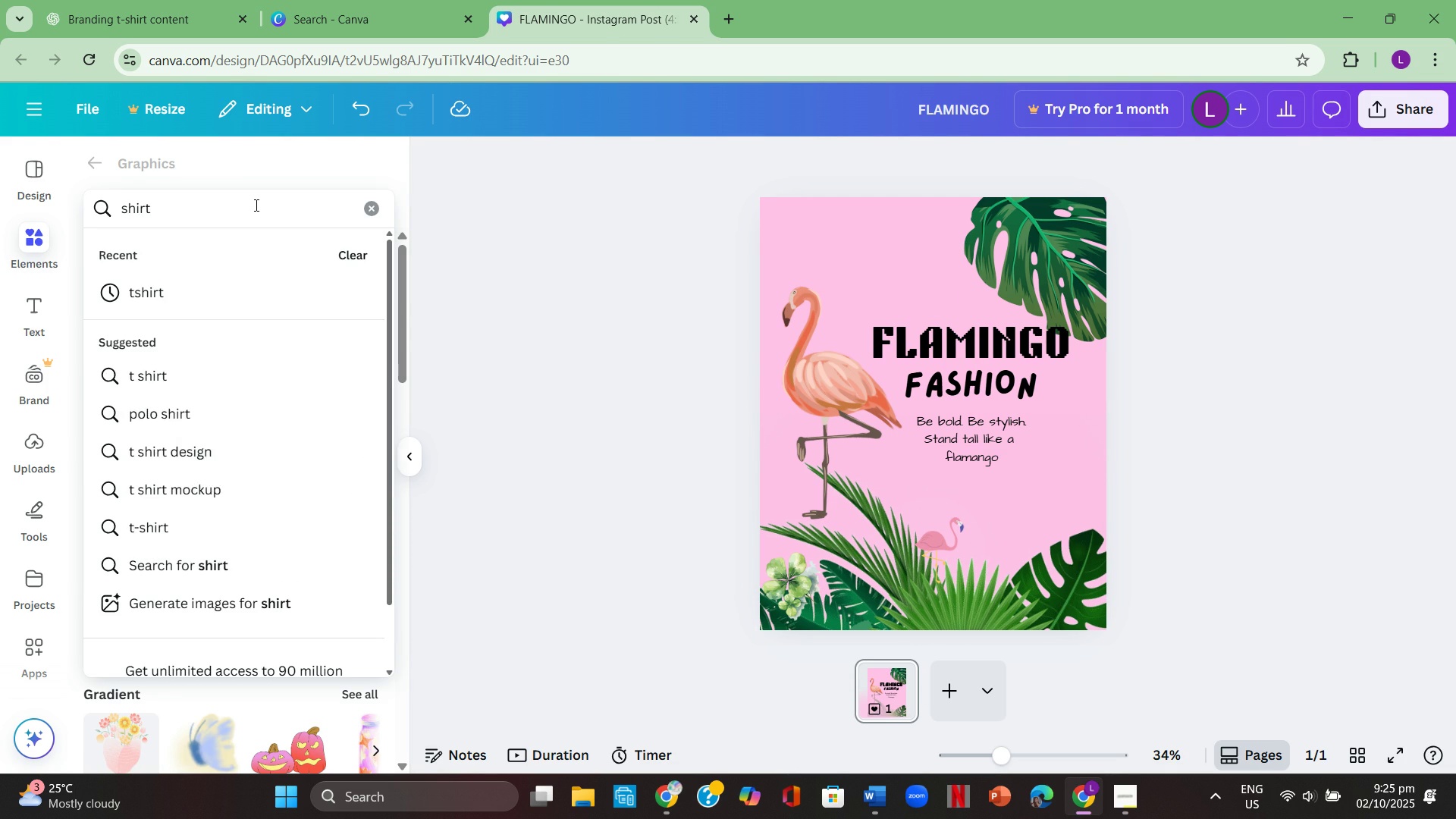 
key(Enter)
 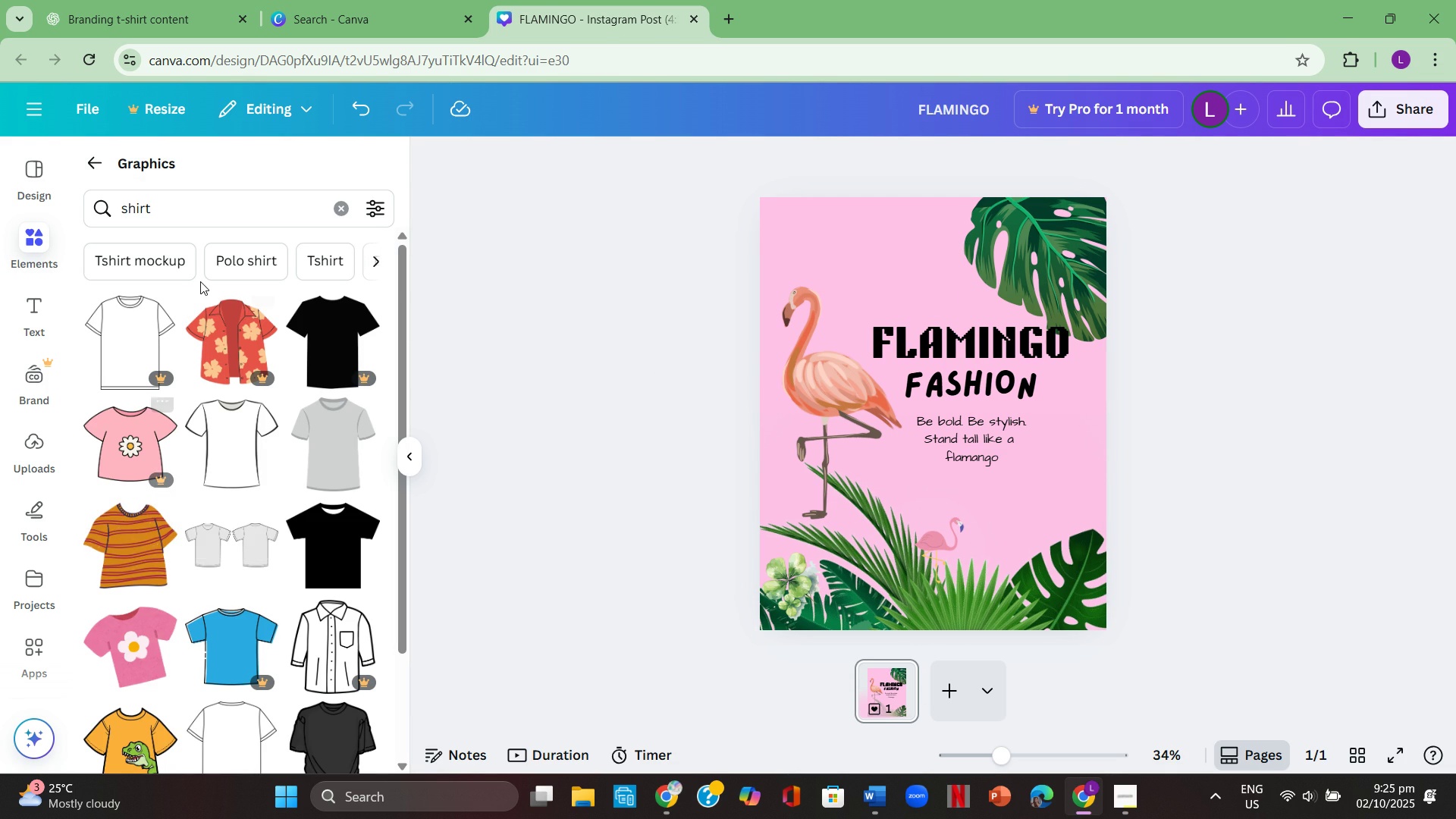 
left_click([243, 268])
 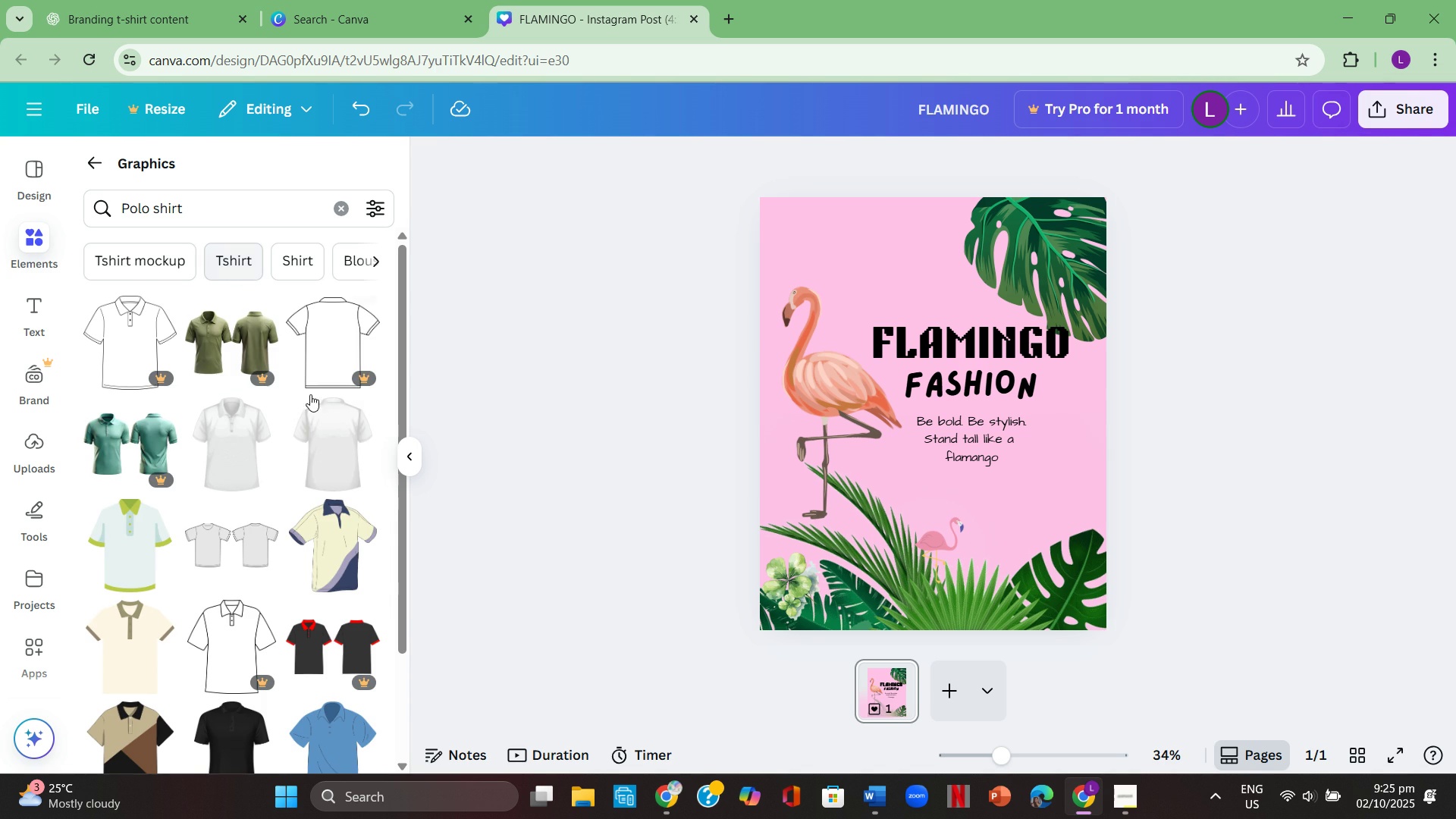 
scroll: coordinate [264, 403], scroll_direction: down, amount: 2.0
 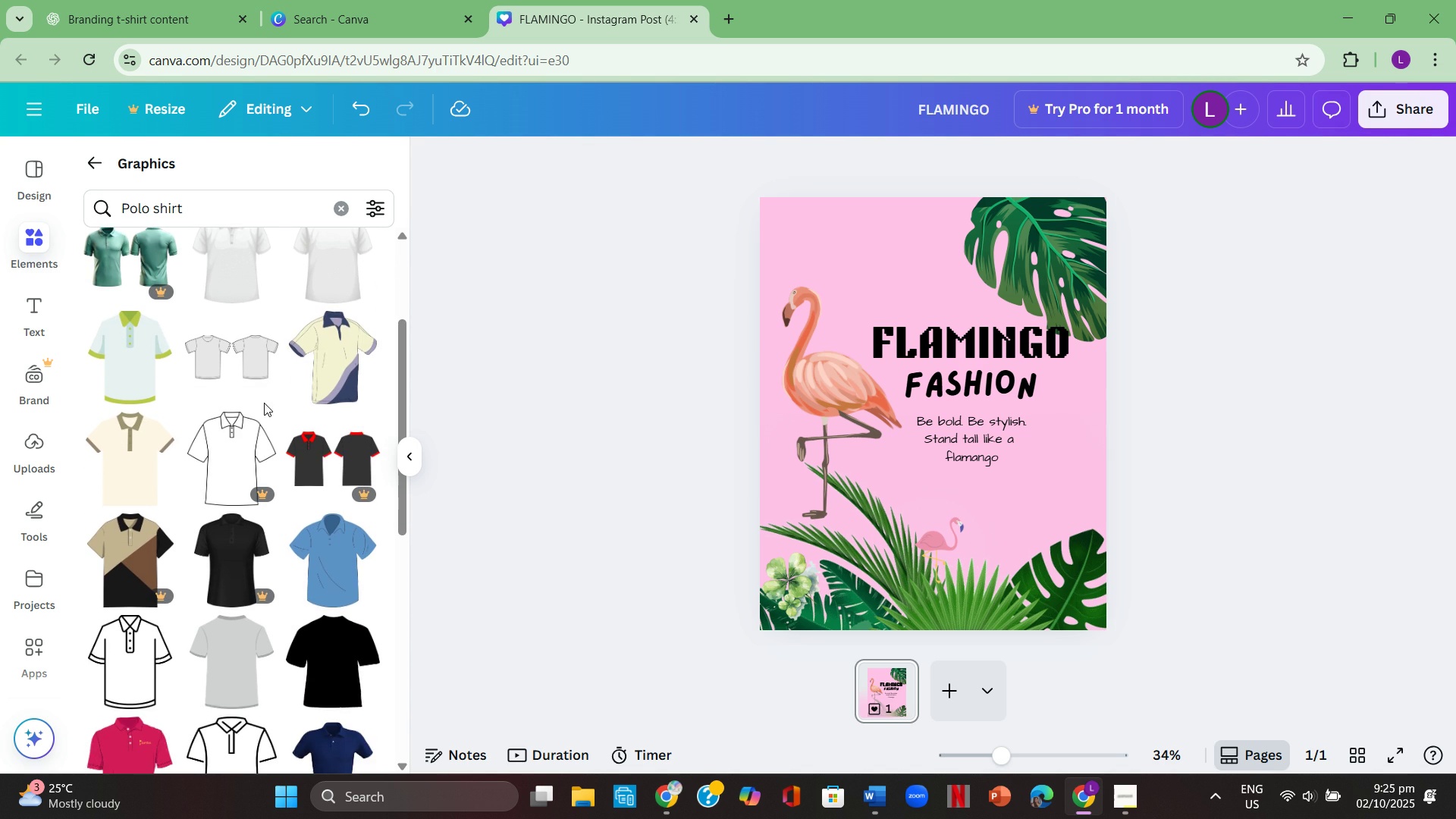 
scroll: coordinate [264, 403], scroll_direction: none, amount: 0.0
 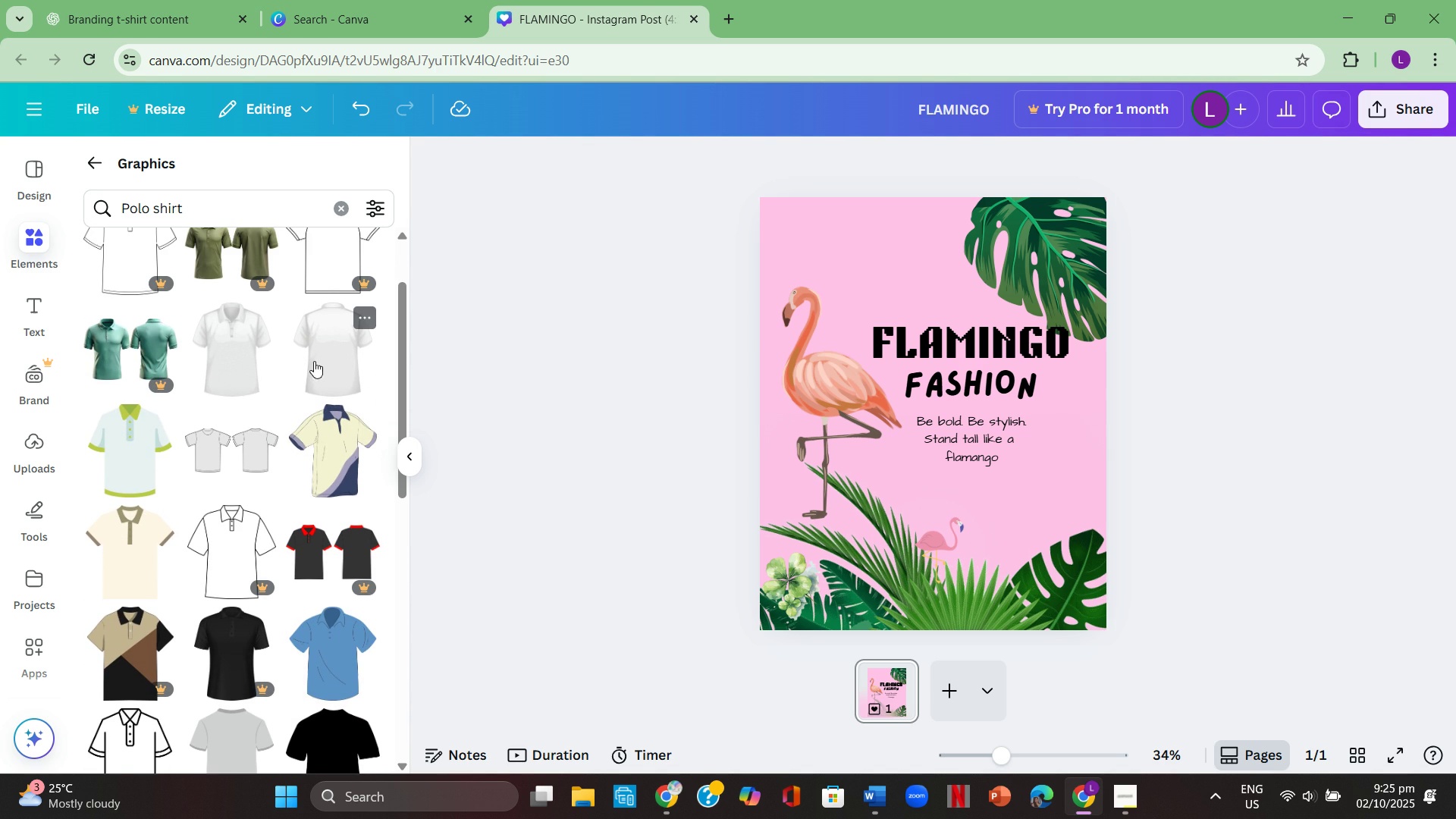 
scroll: coordinate [248, 436], scroll_direction: down, amount: 5.0
 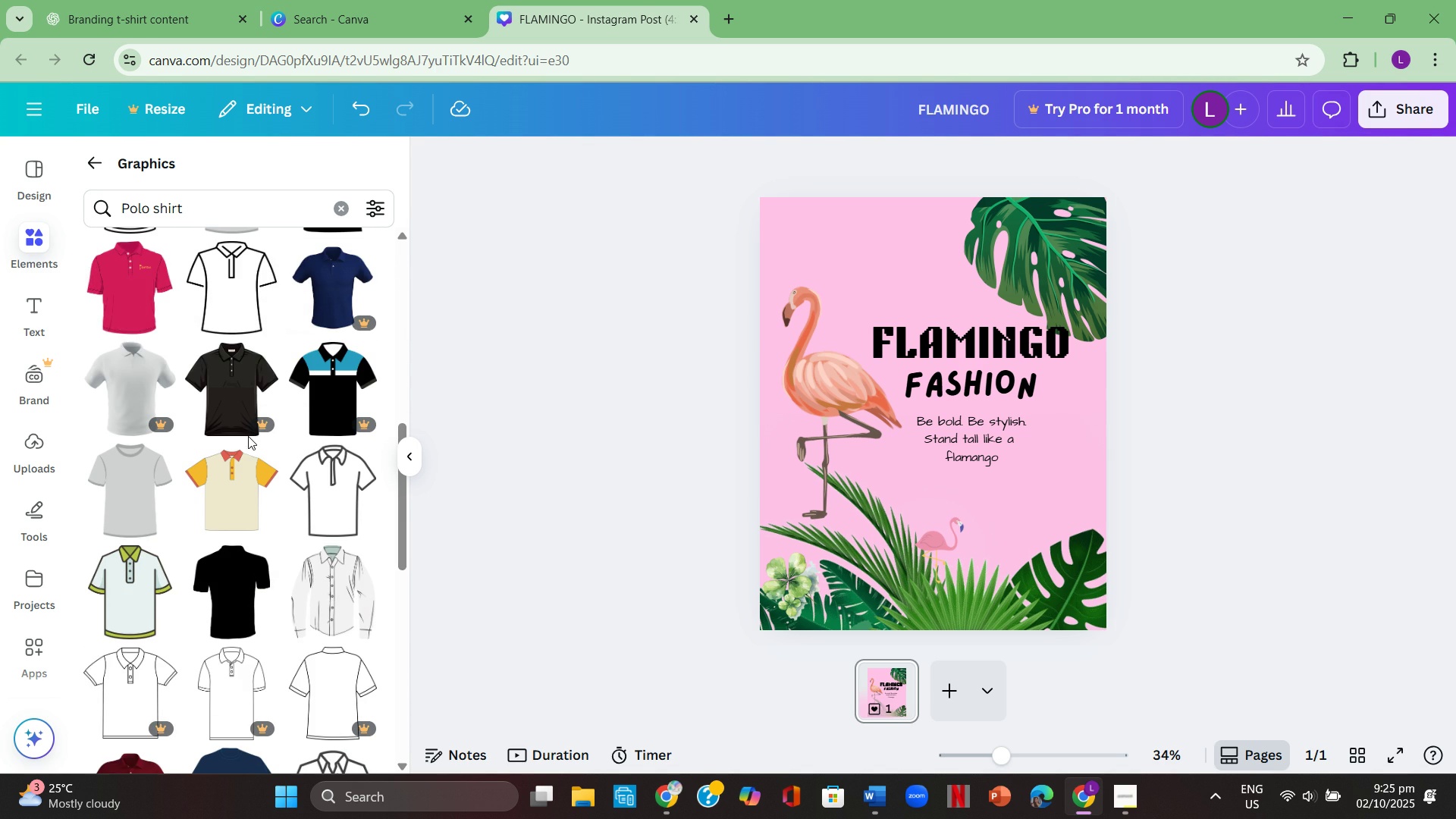 
scroll: coordinate [248, 436], scroll_direction: none, amount: 0.0
 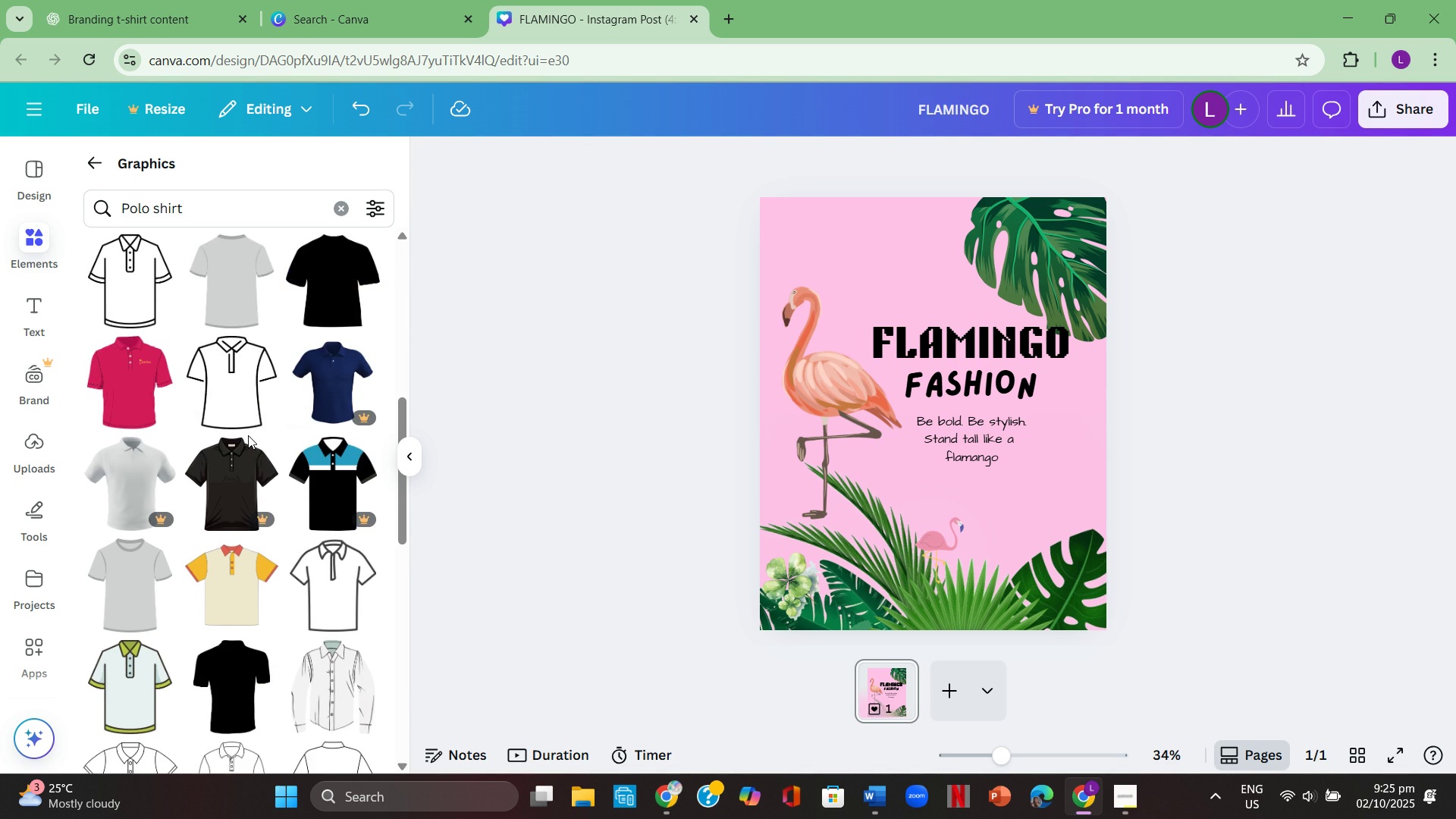 
scroll: coordinate [248, 431], scroll_direction: up, amount: 6.0
 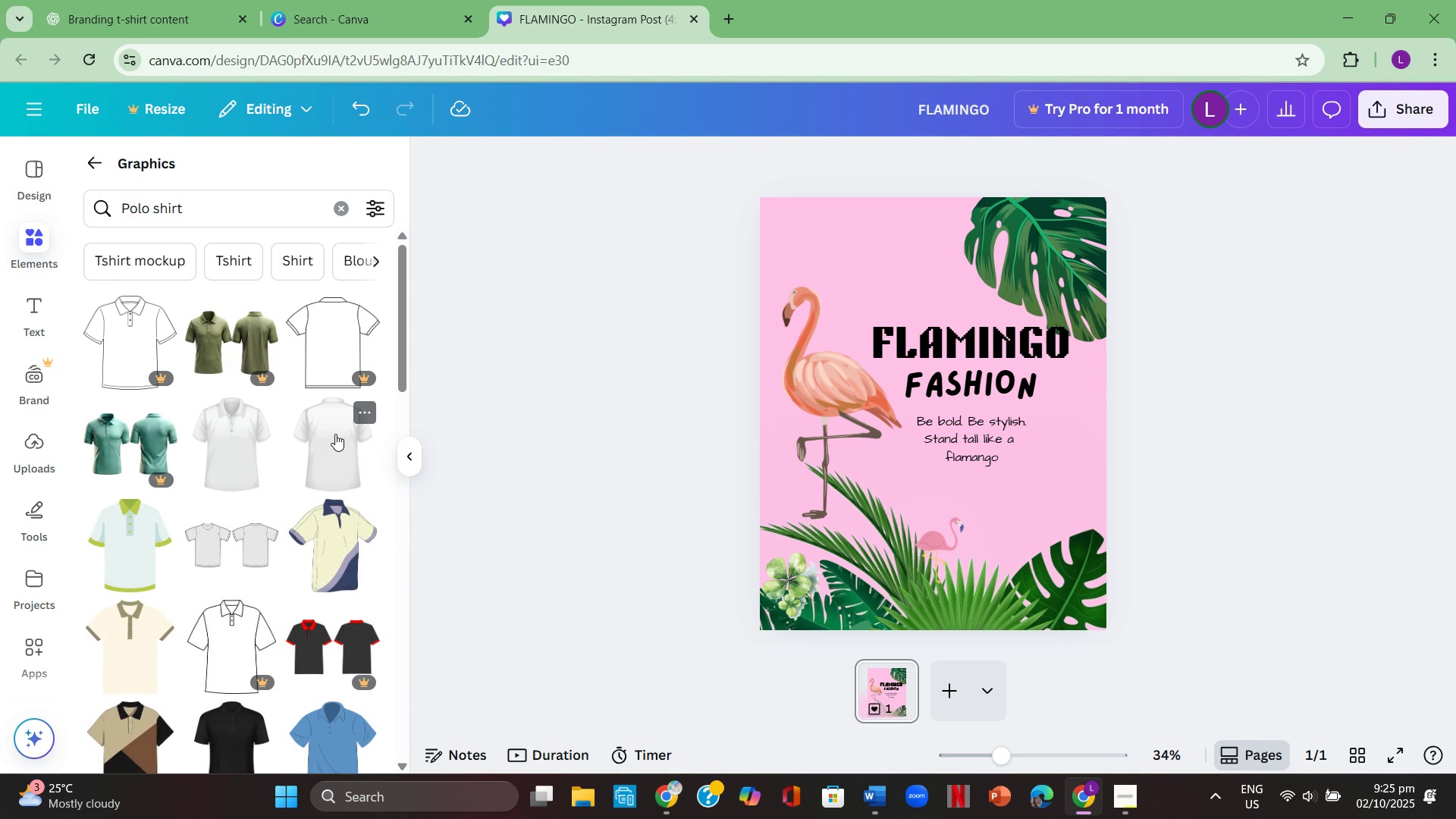 
left_click([335, 435])